 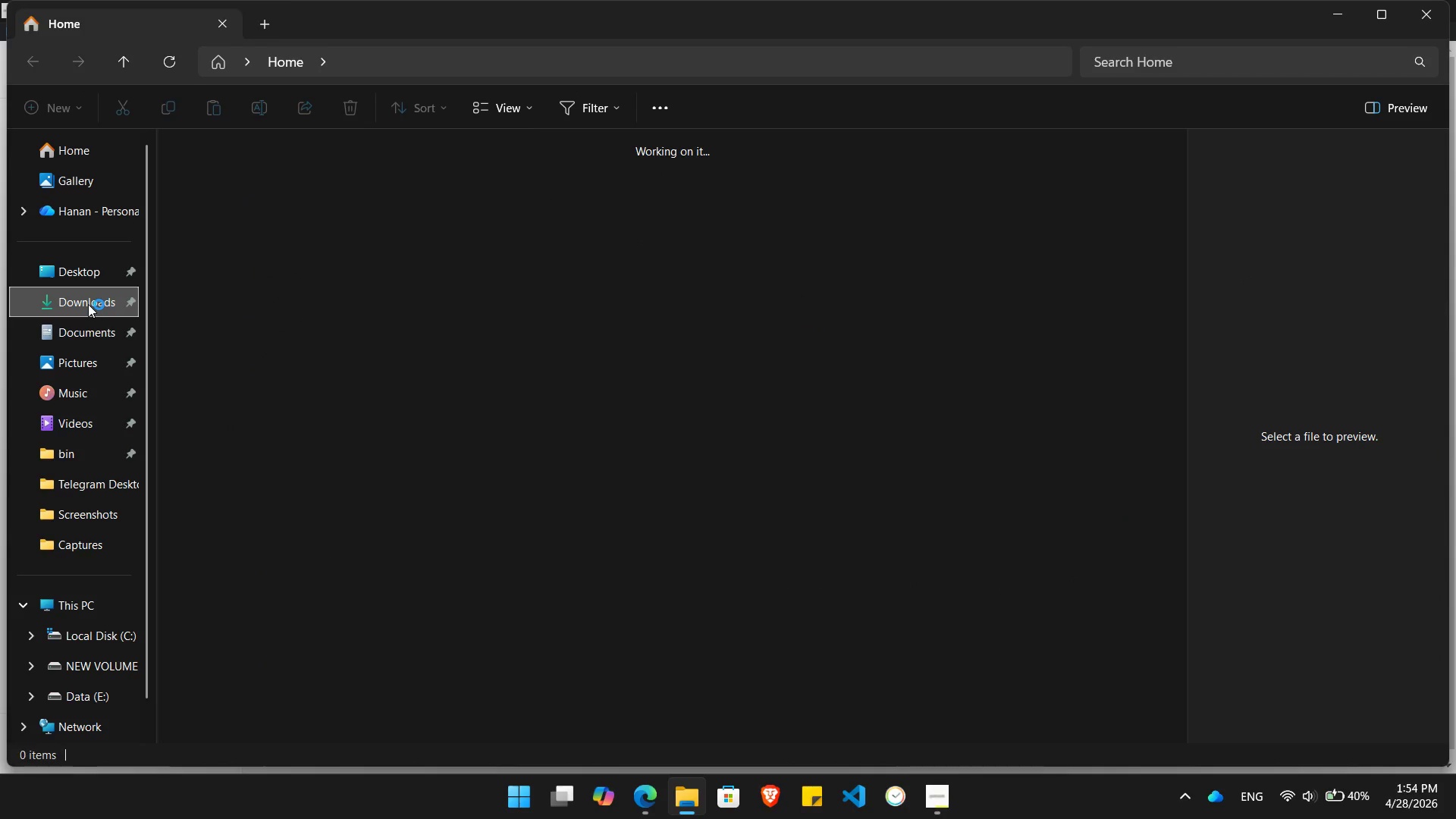 
double_click([213, 221])
 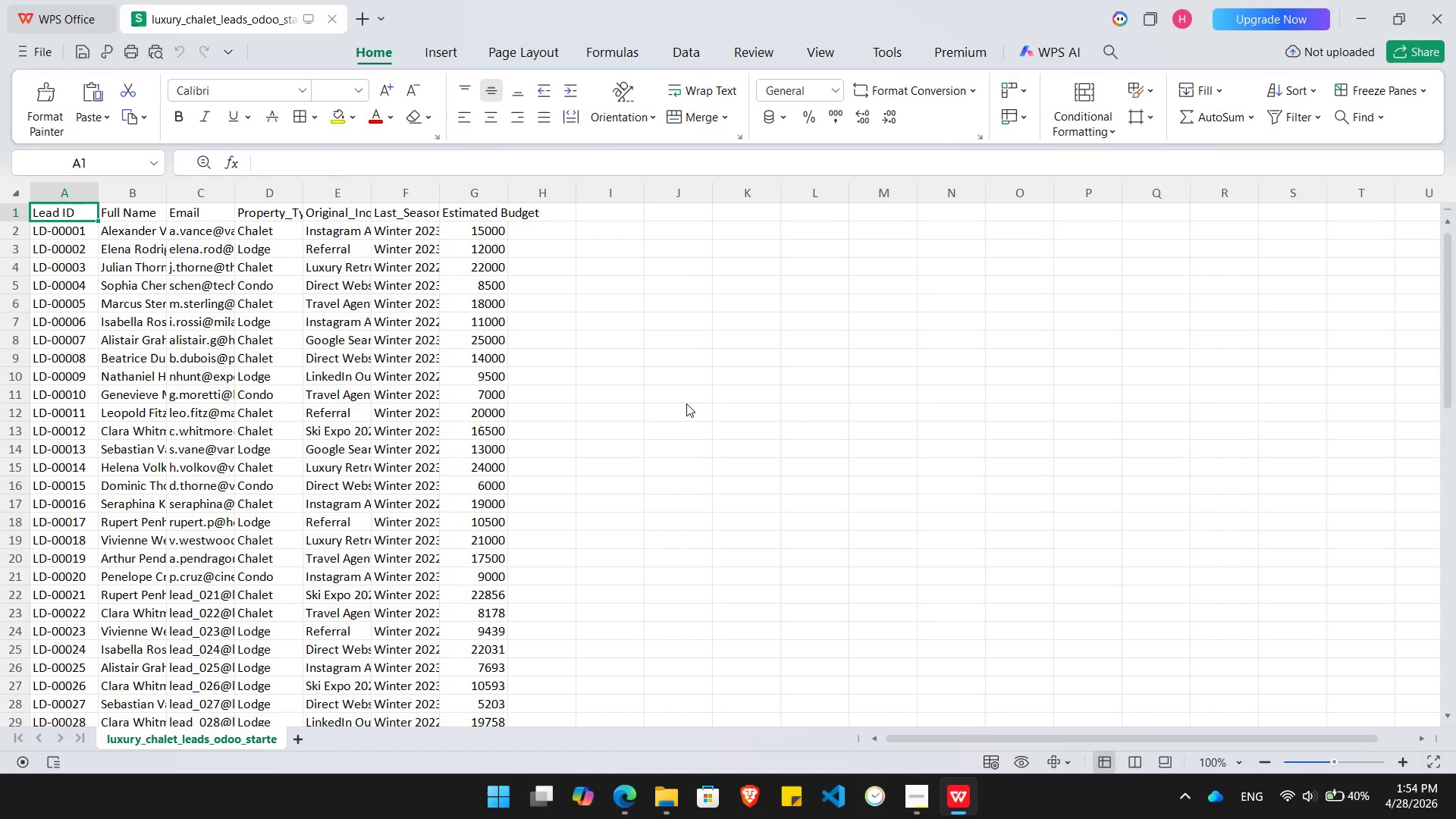 
wait(6.72)
 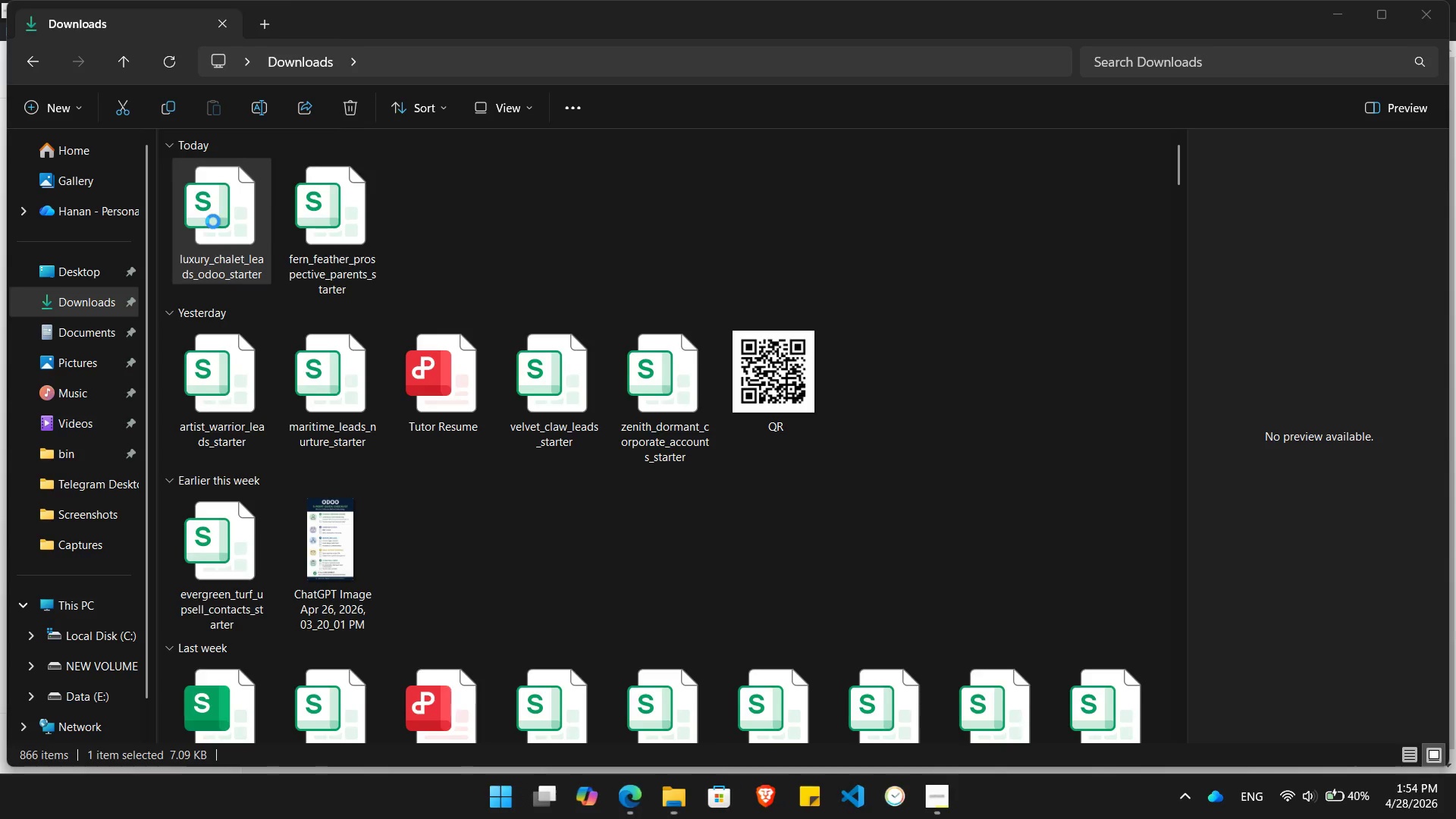 
left_click([627, 810])
 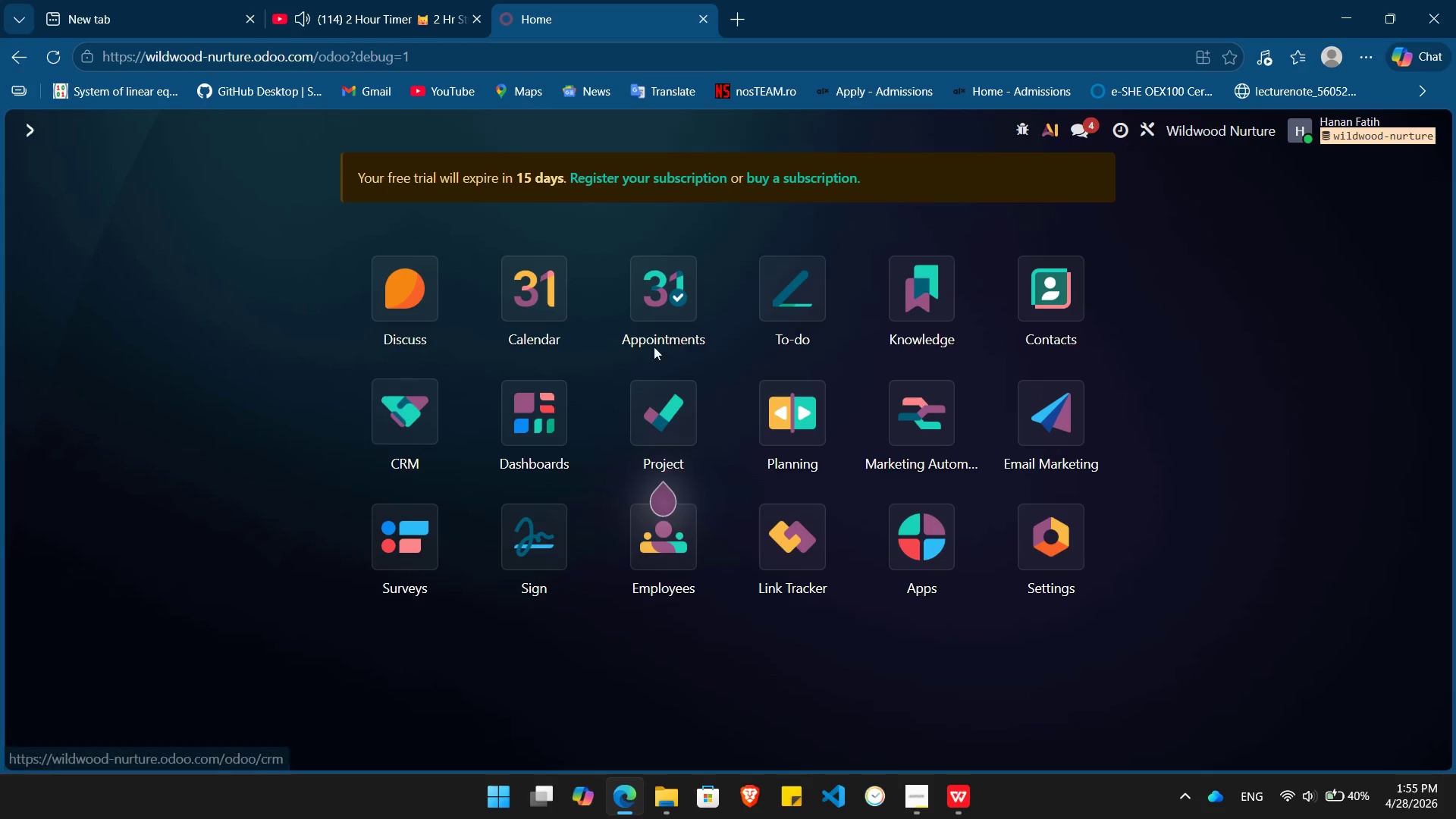 
left_click([1037, 307])
 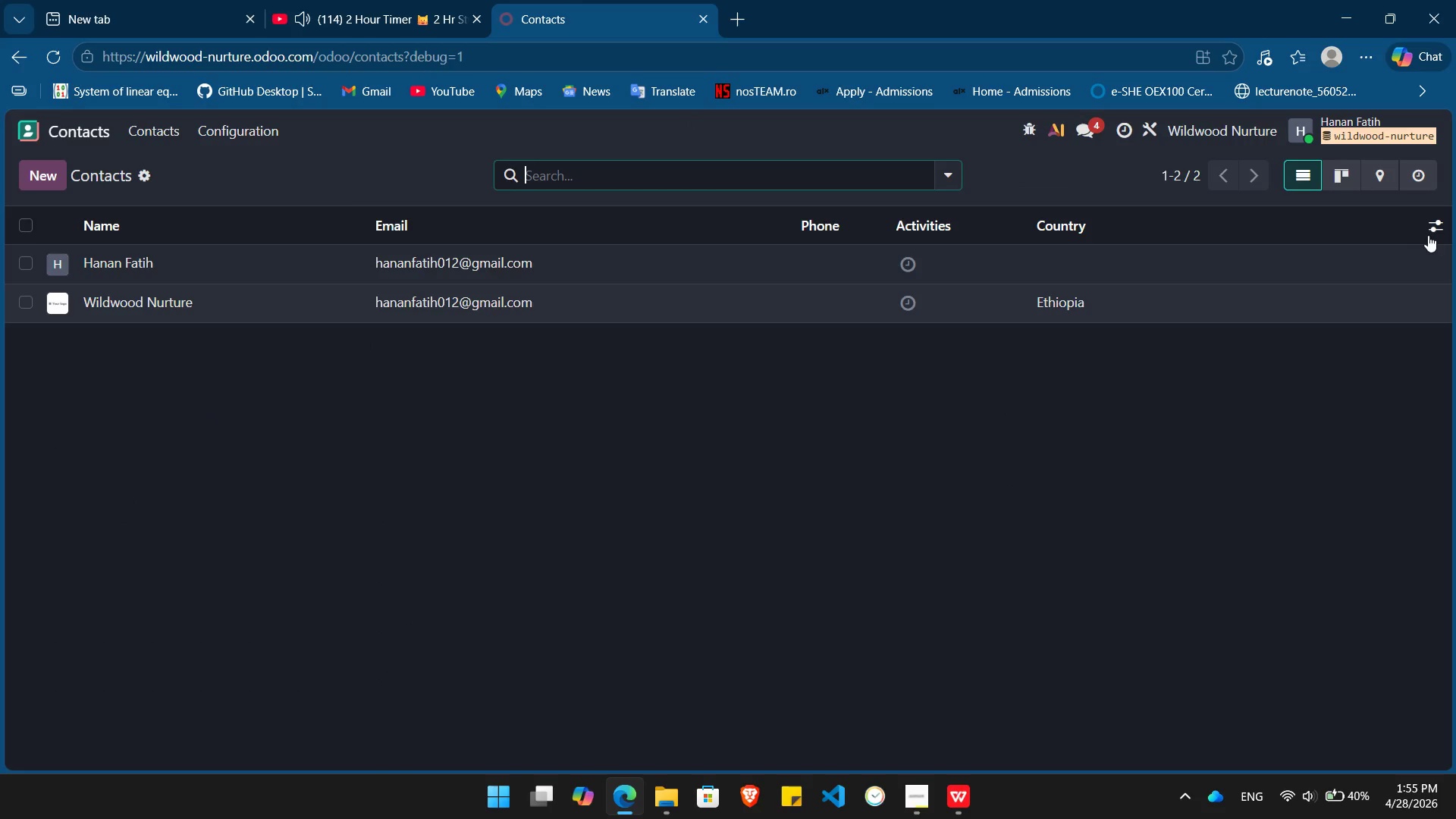 
left_click([1438, 224])
 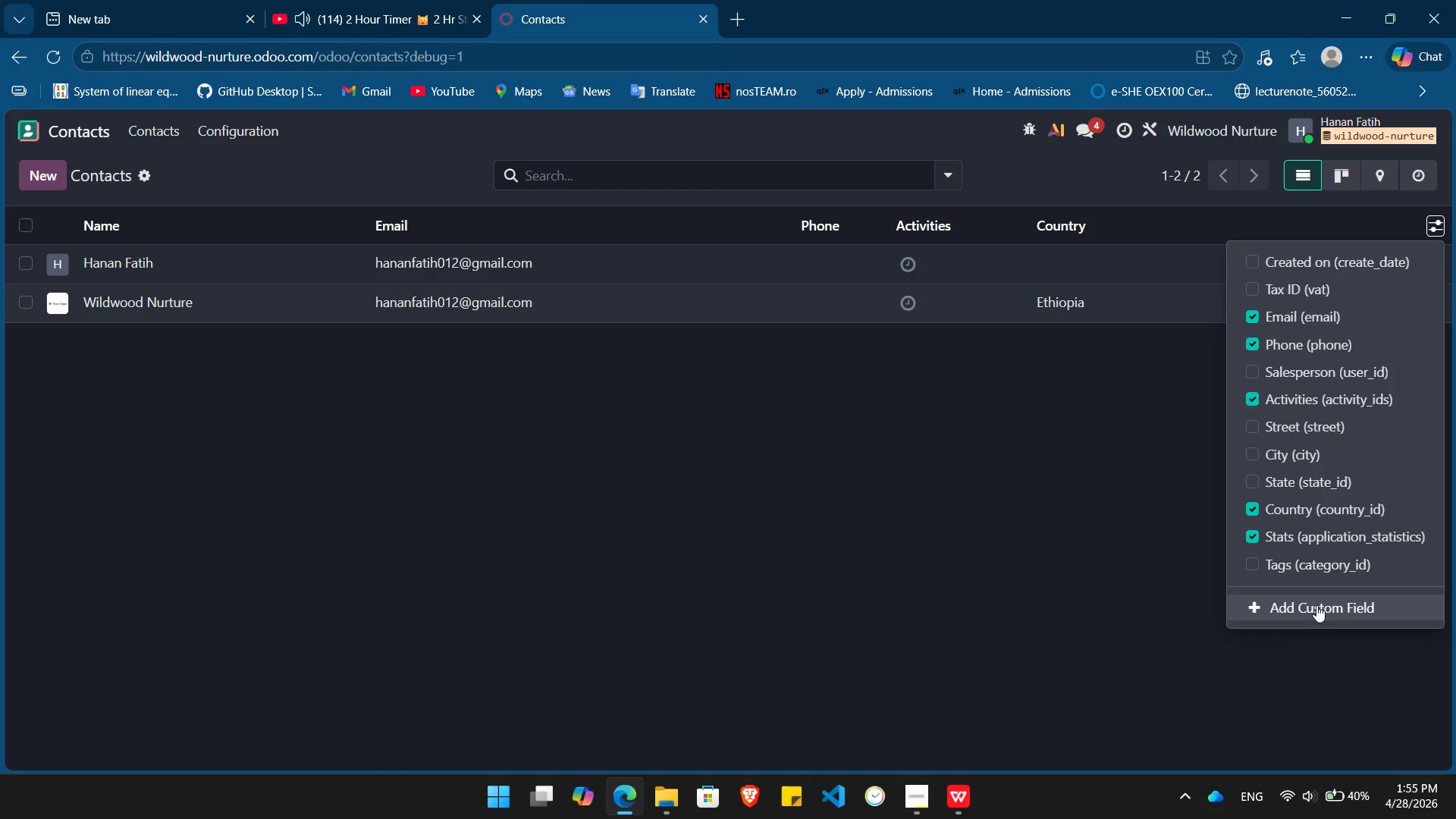 
left_click([1316, 605])
 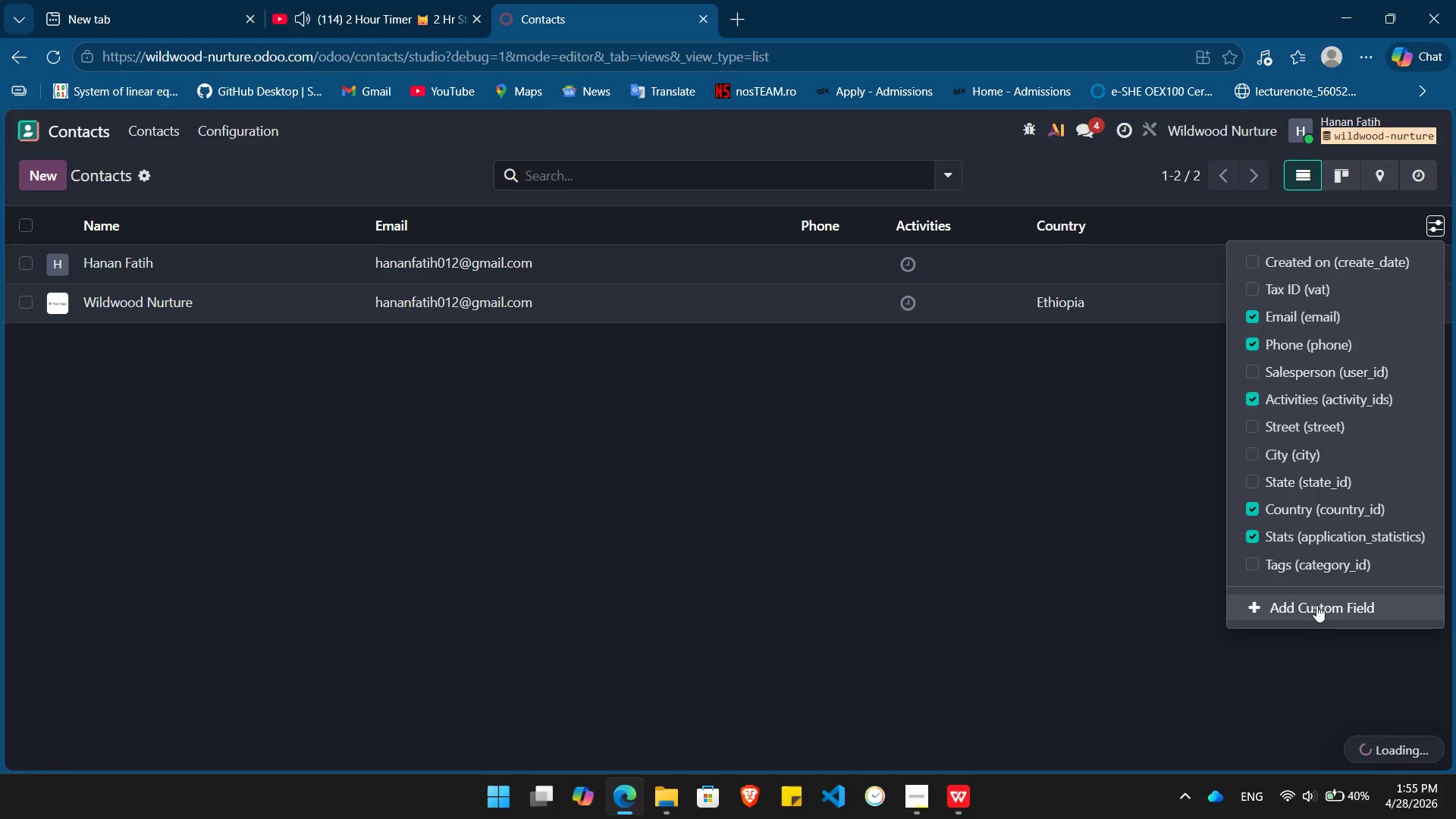 
key(Alt+Tab)
 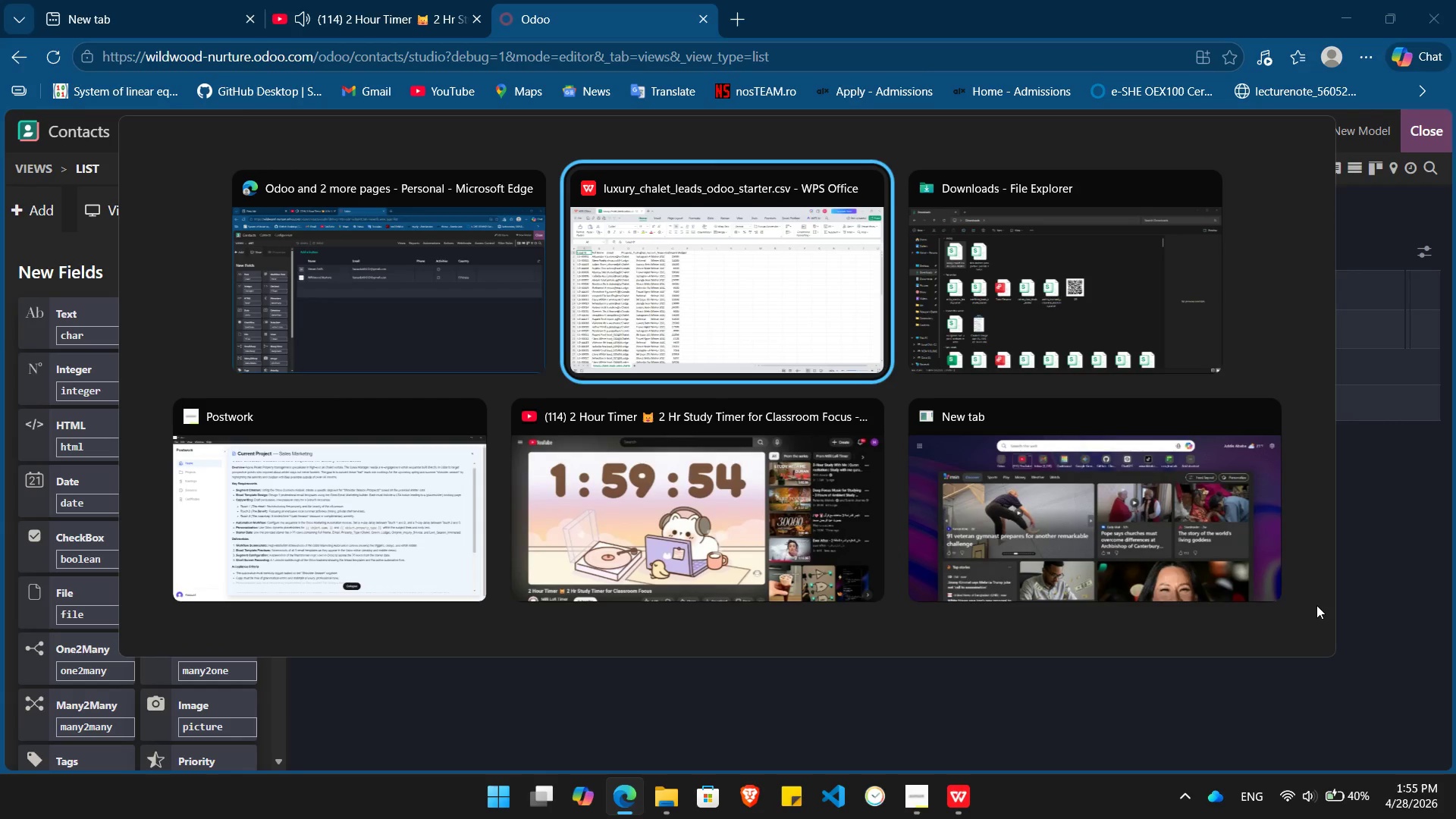 
key(Alt+Tab)
 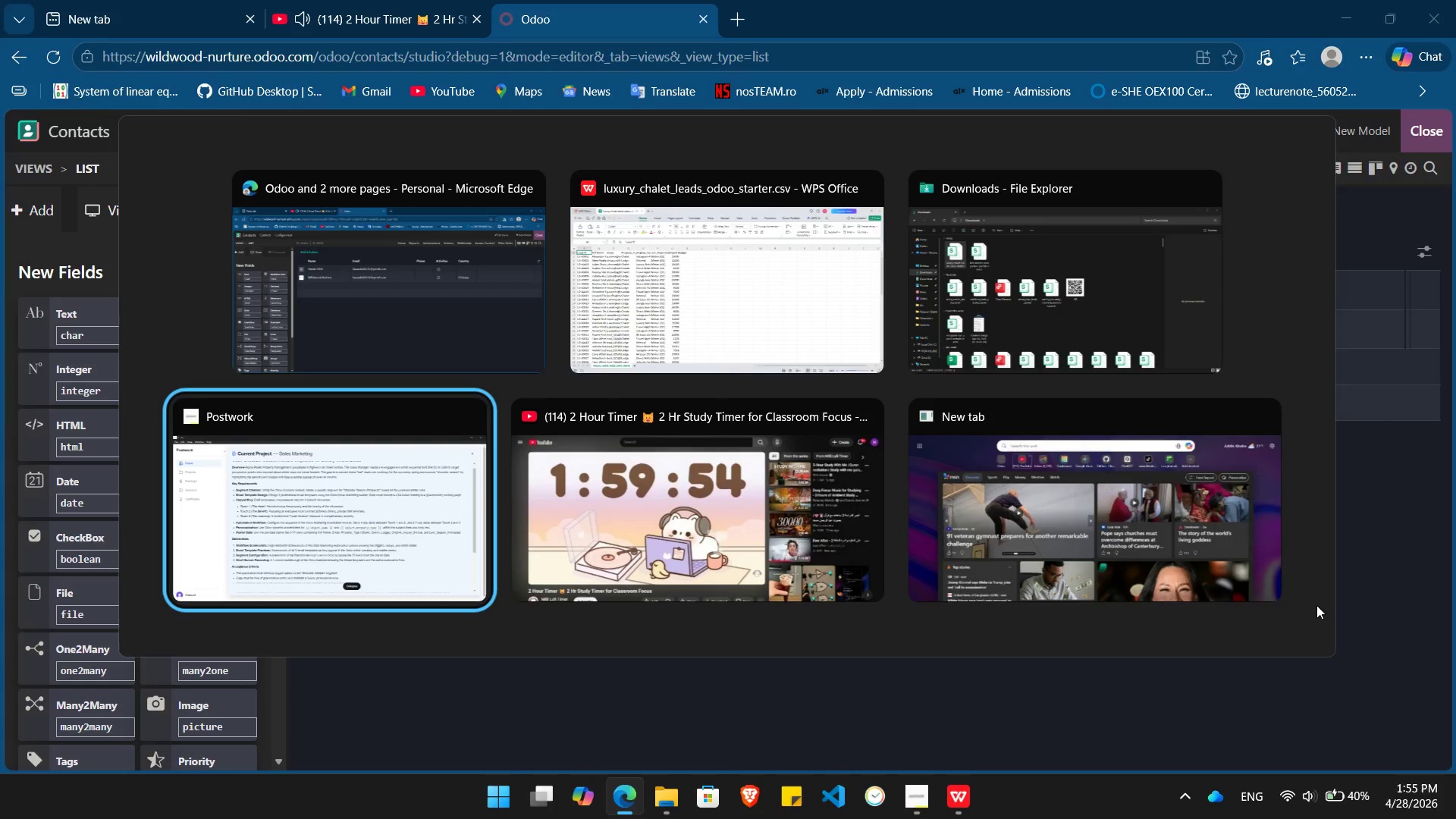 
key(Alt+Tab)